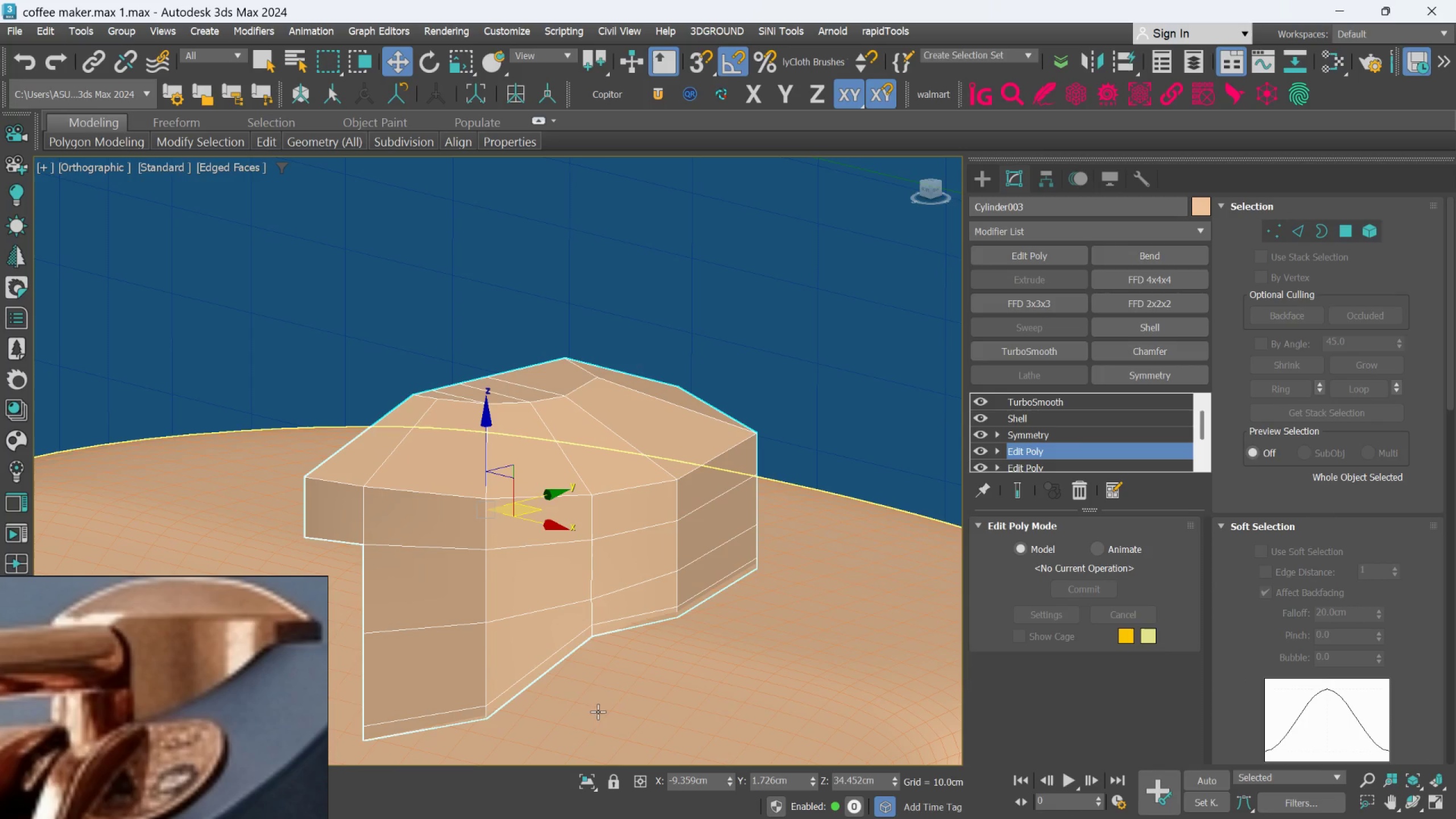 
scroll: coordinate [596, 679], scroll_direction: down, amount: 1.0
 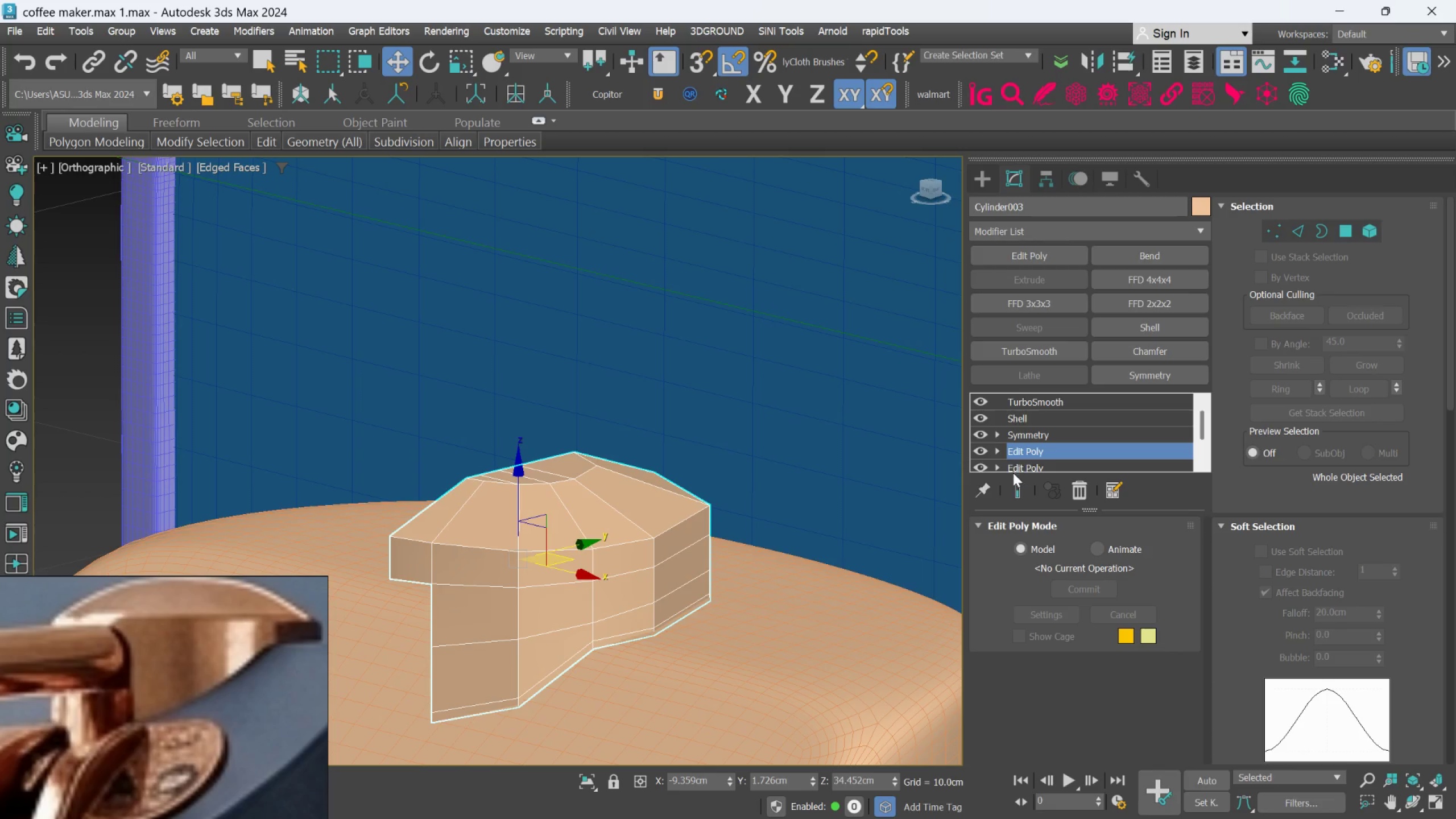 
left_click([1013, 487])
 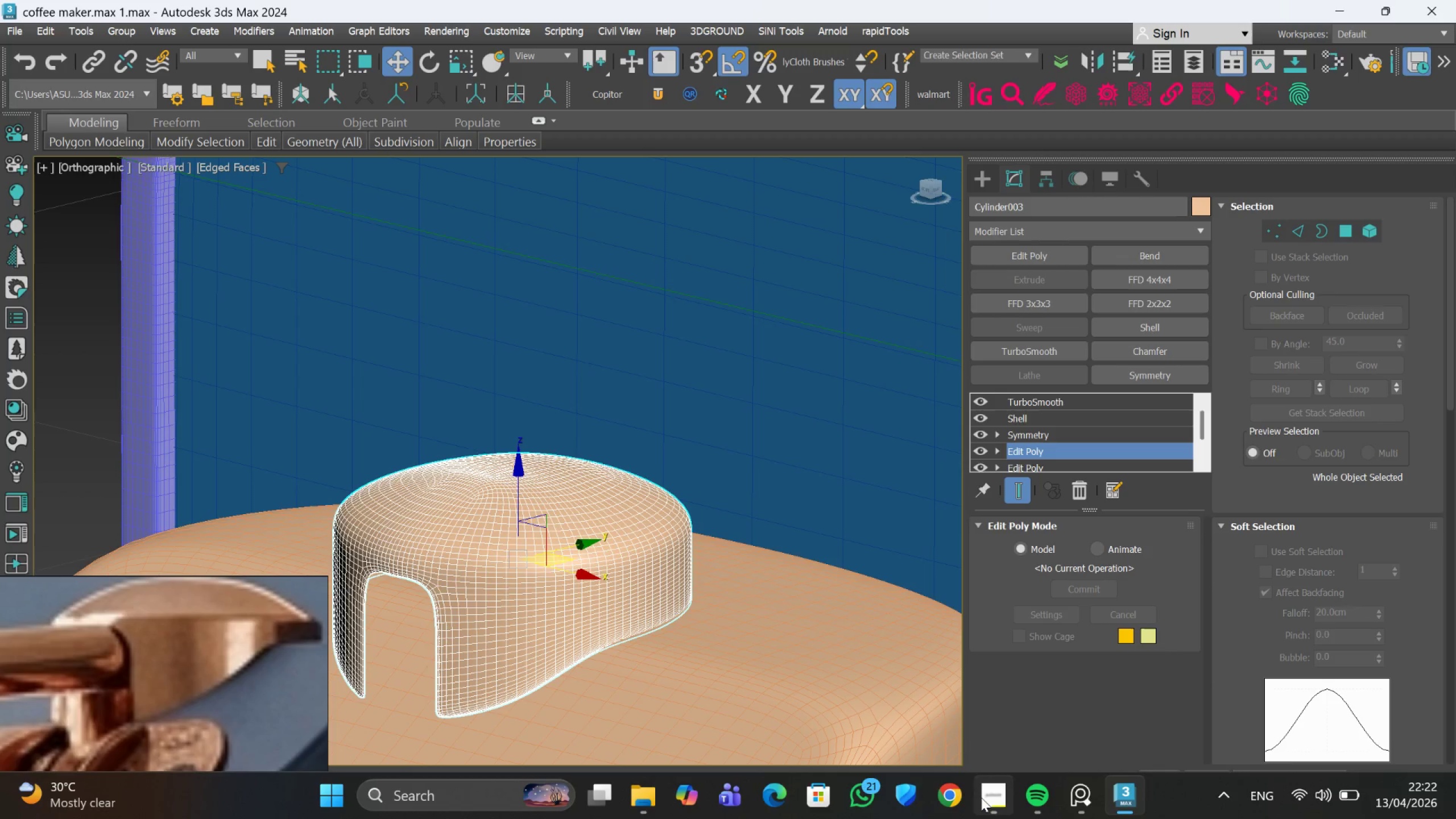 
left_click([991, 735])